 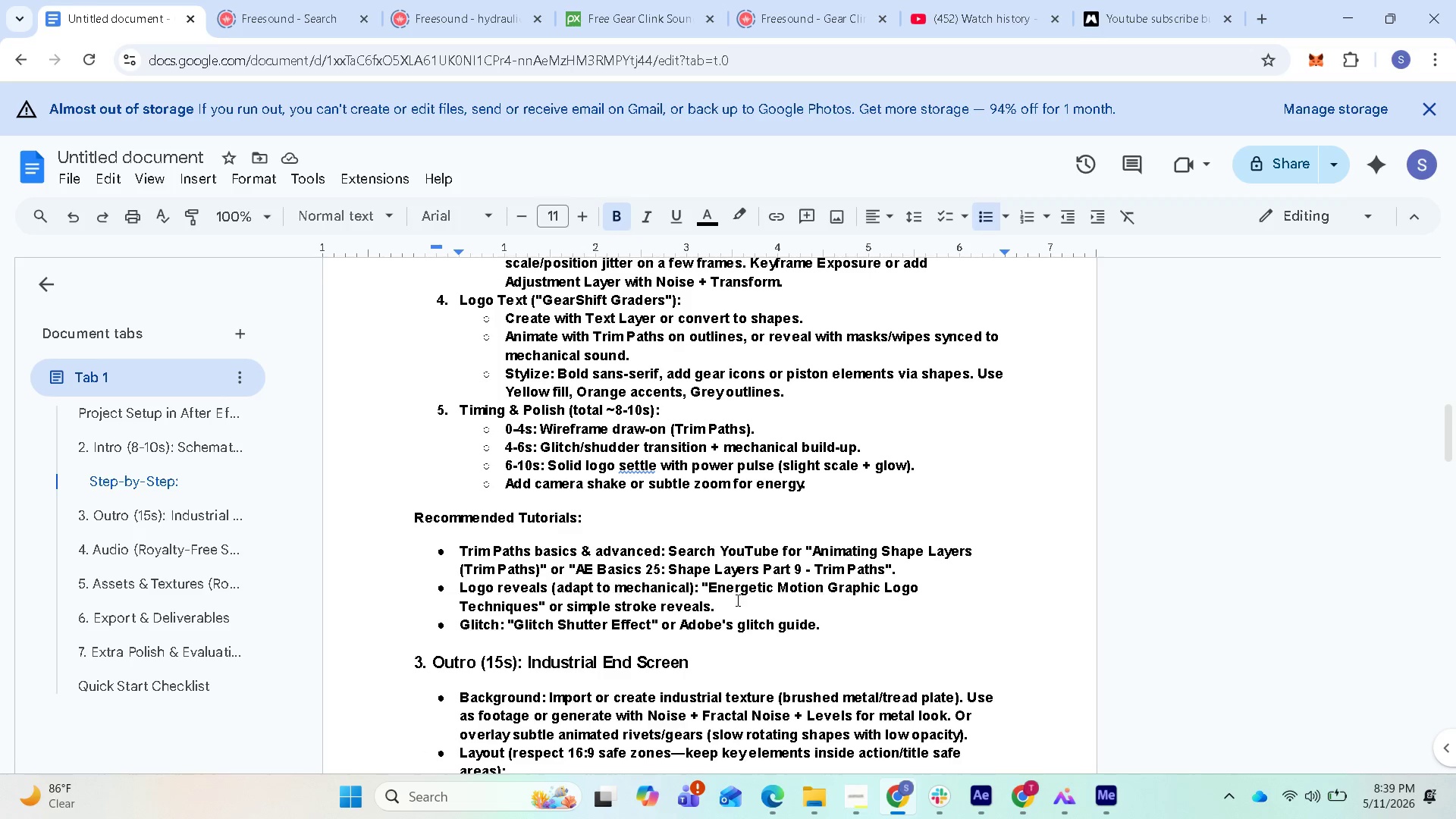 
scroll: coordinate [701, 609], scroll_direction: down, amount: 2.0
 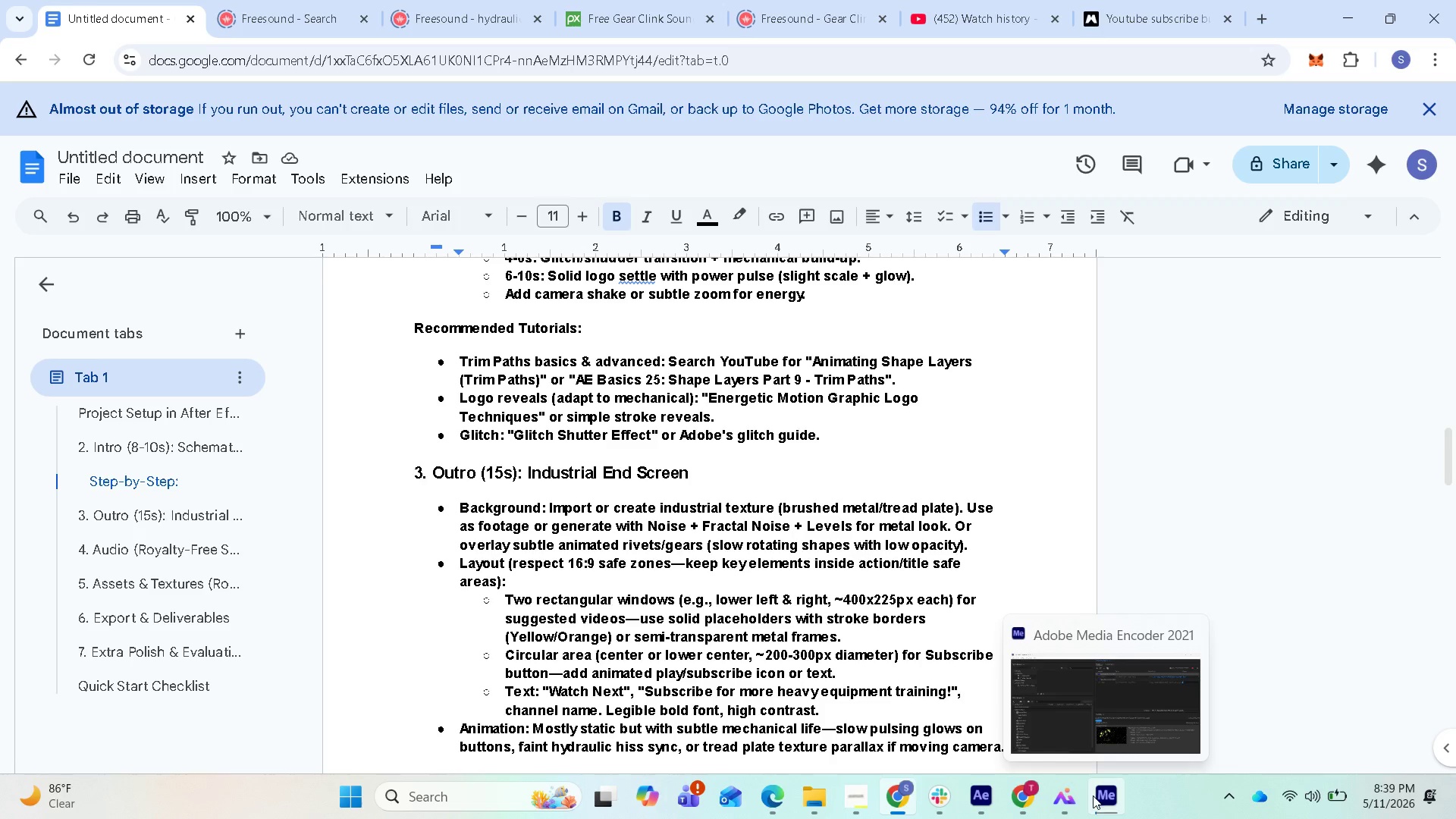 
wait(28.34)
 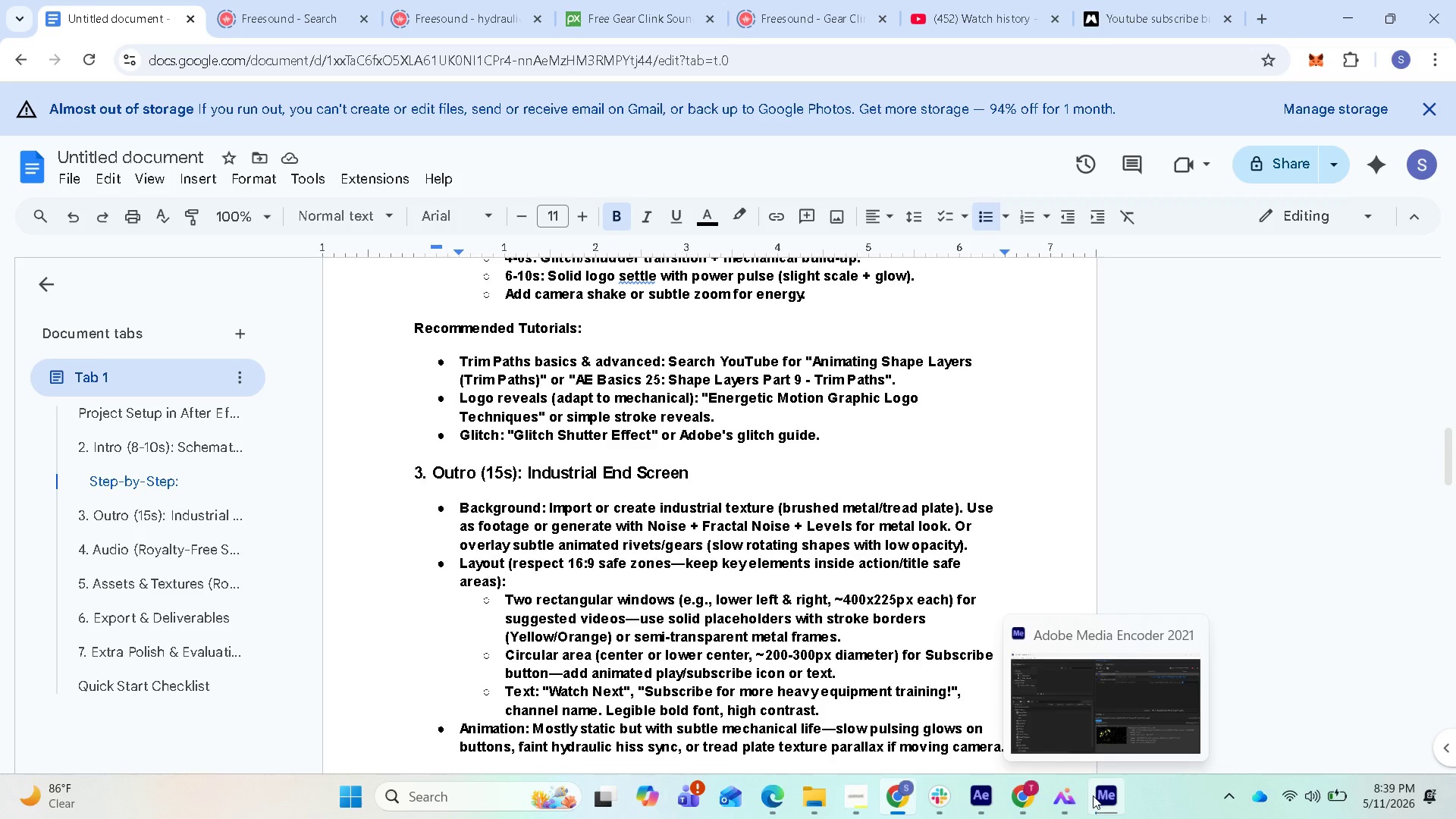 
mouse_move([989, 795])
 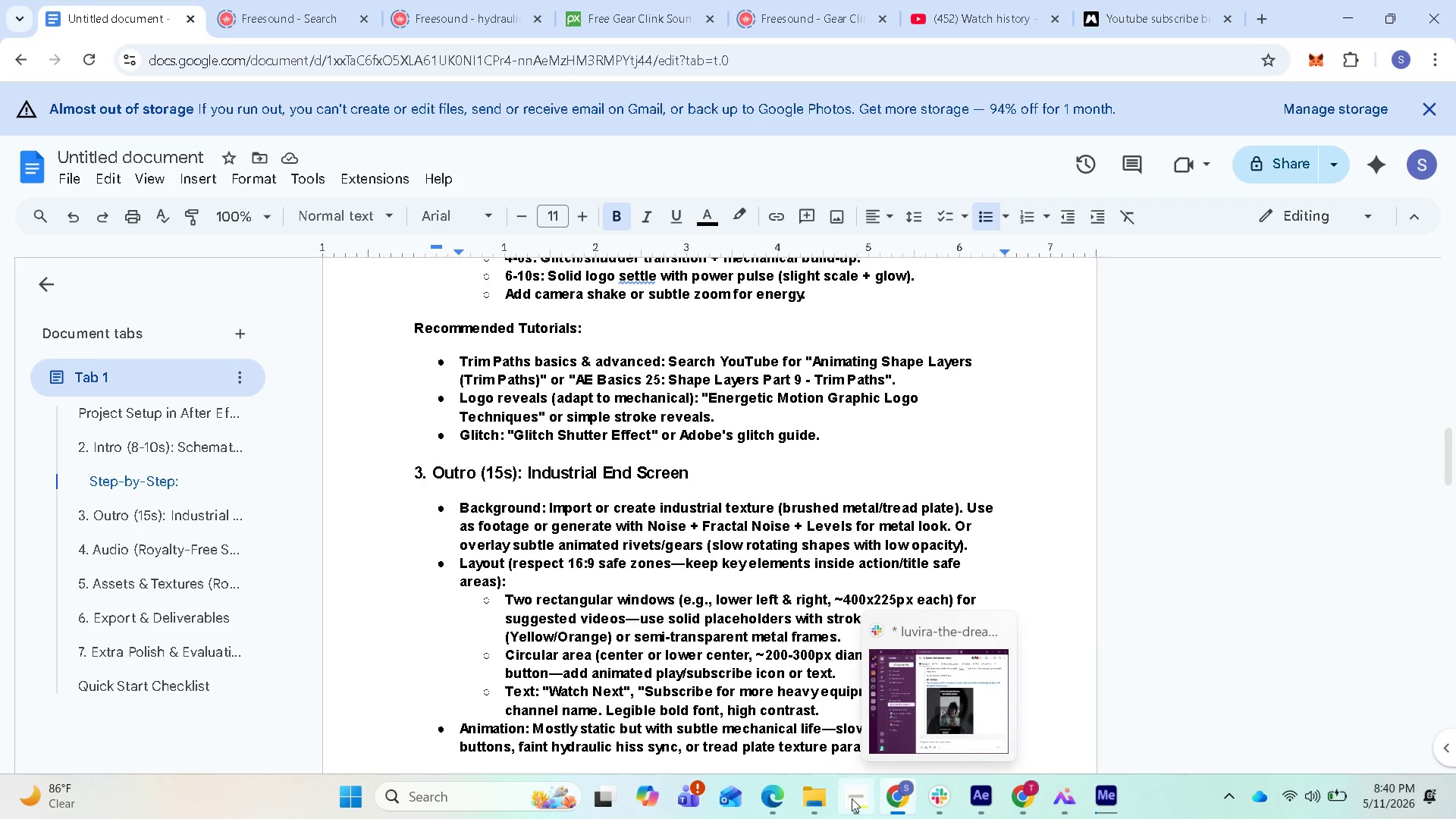 
left_click([852, 799])